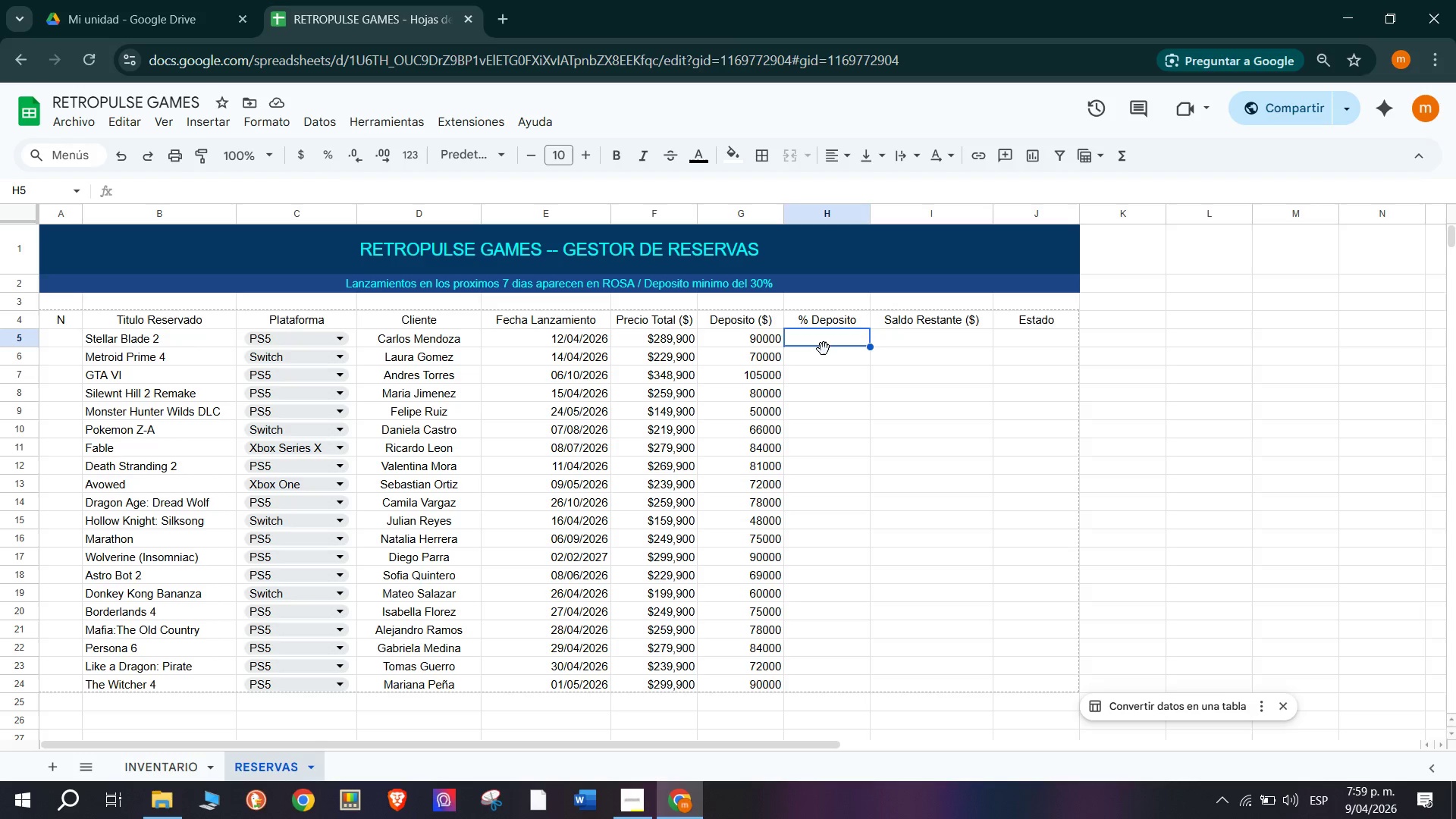 
type(si.)
key(Backspace)
key(Backspace)
key(Backspace)
key(Backspace)
type()si.)
 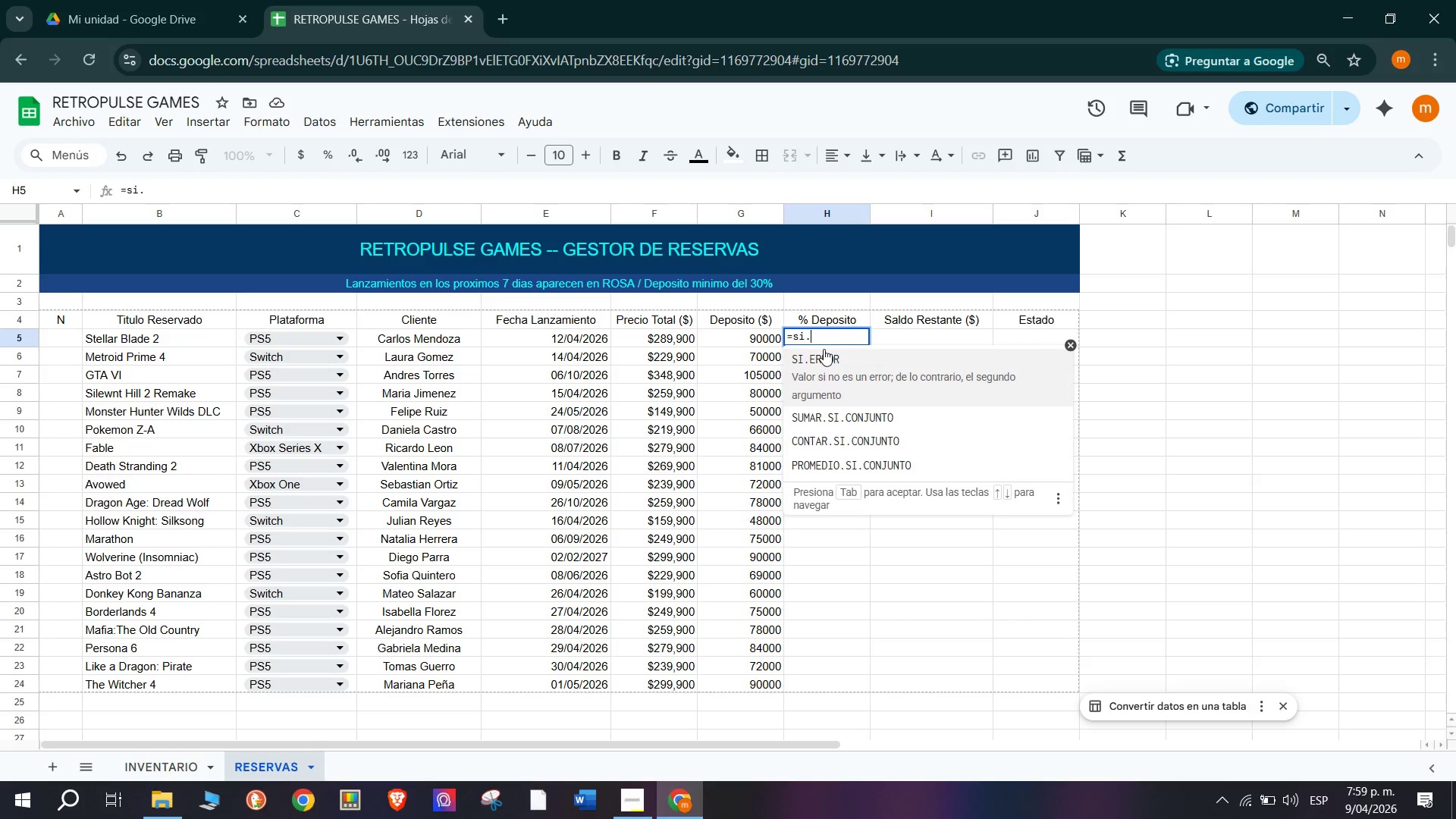 
left_click_drag(start_coordinate=[842, 363], to_coordinate=[844, 374])
 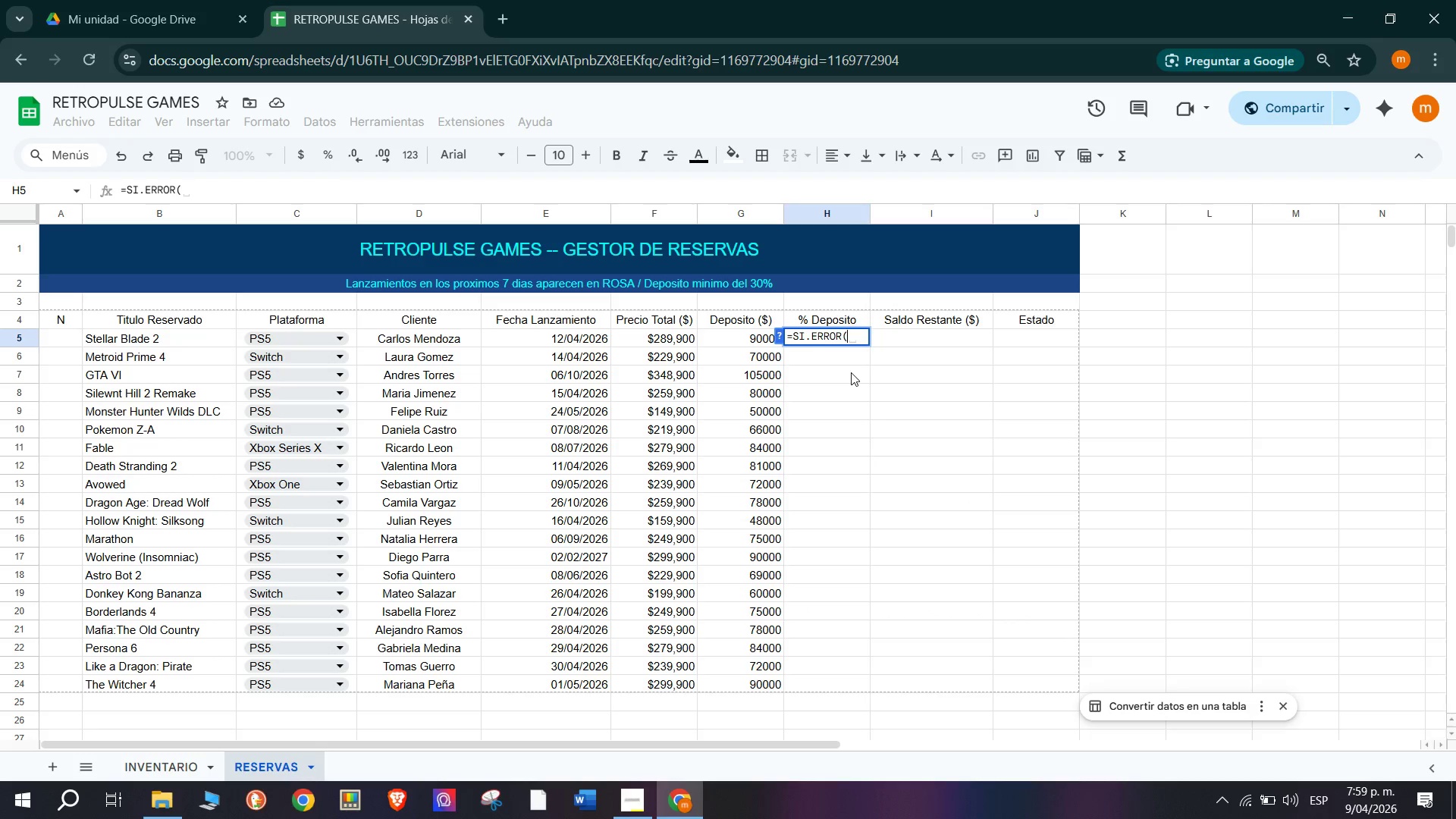 
type(g)
key(Backspace)
type(G5&F5)
 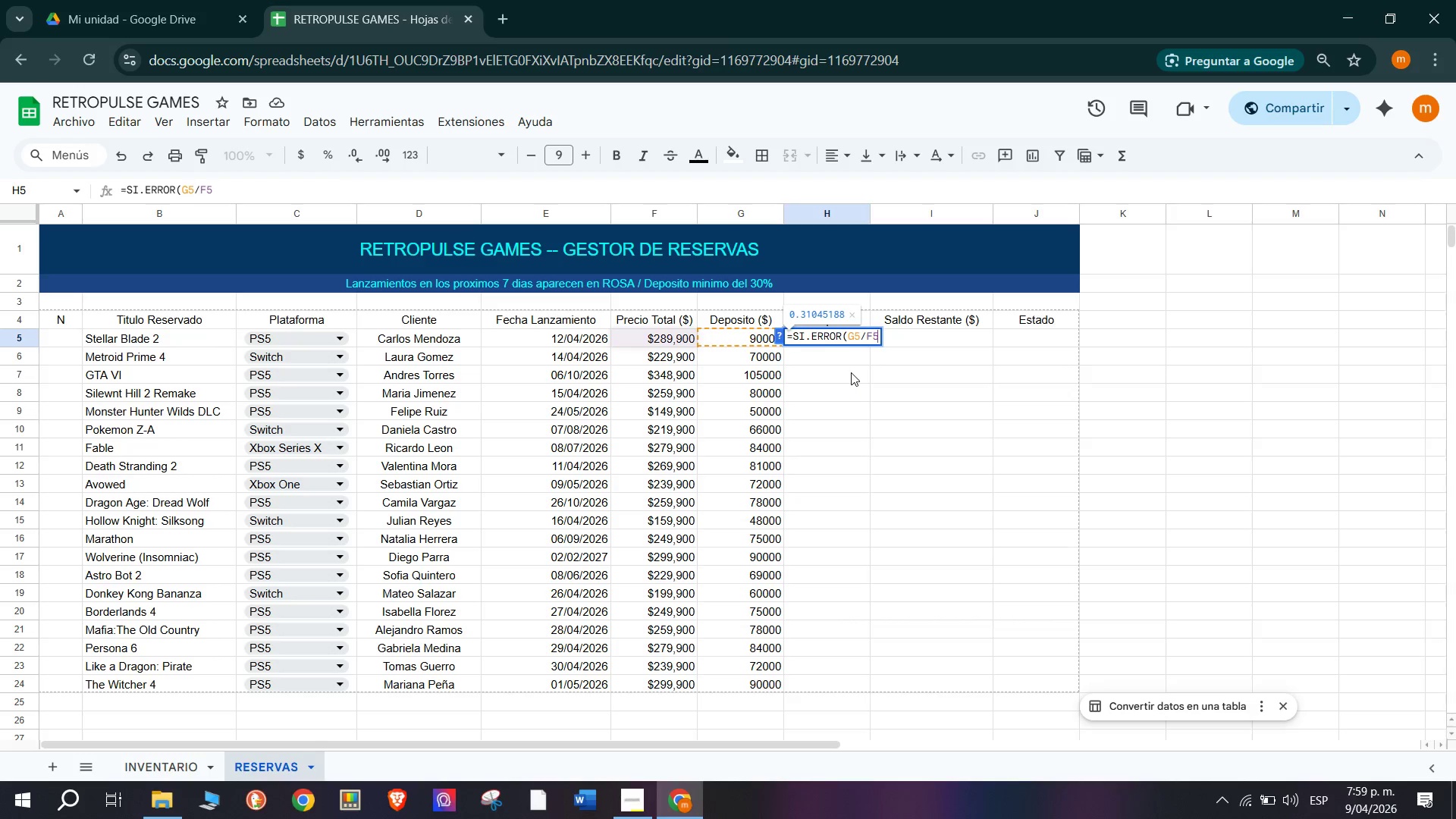 
type(<0()
 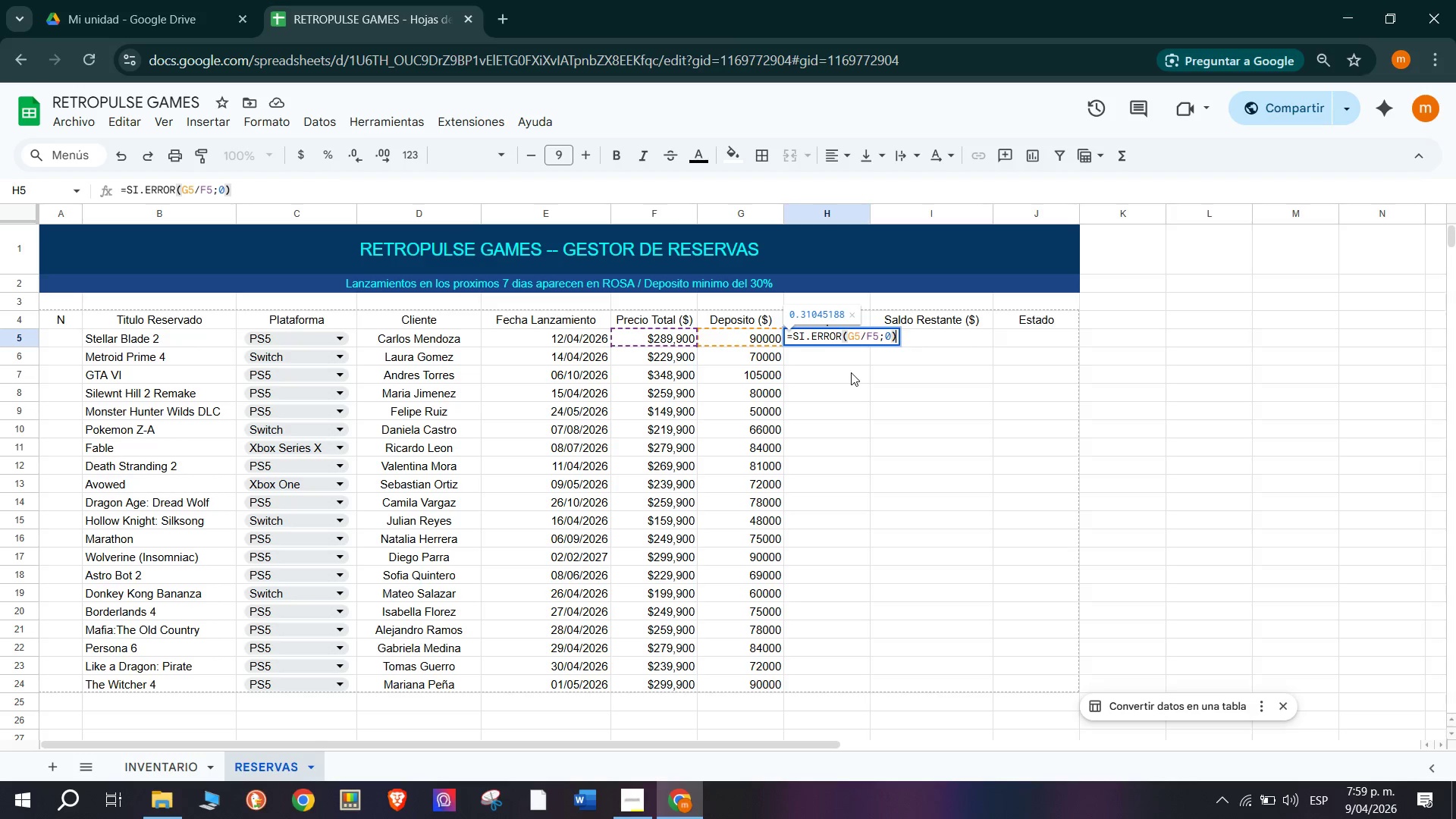 
key(Enter)
 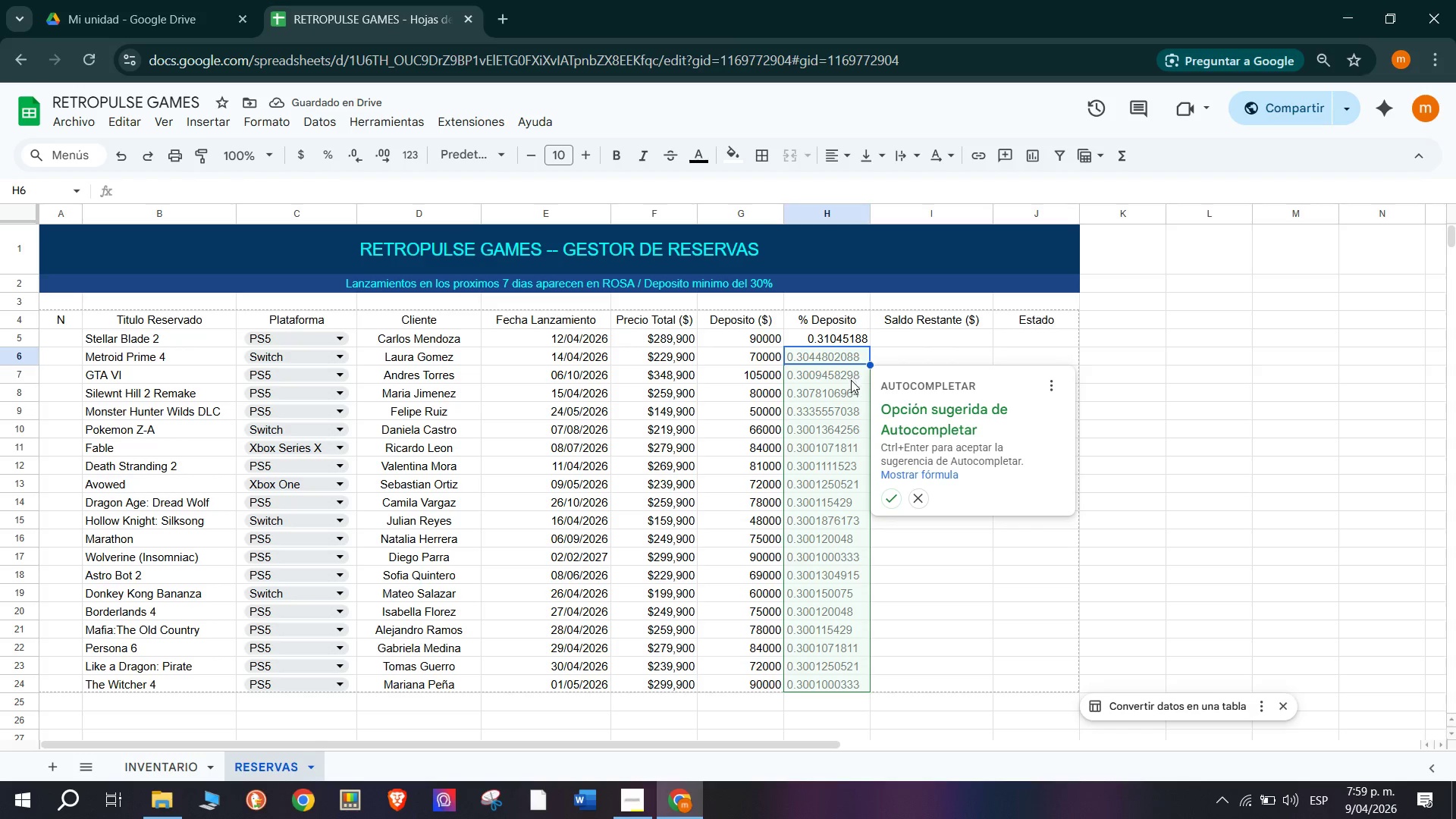 
left_click([894, 489])
 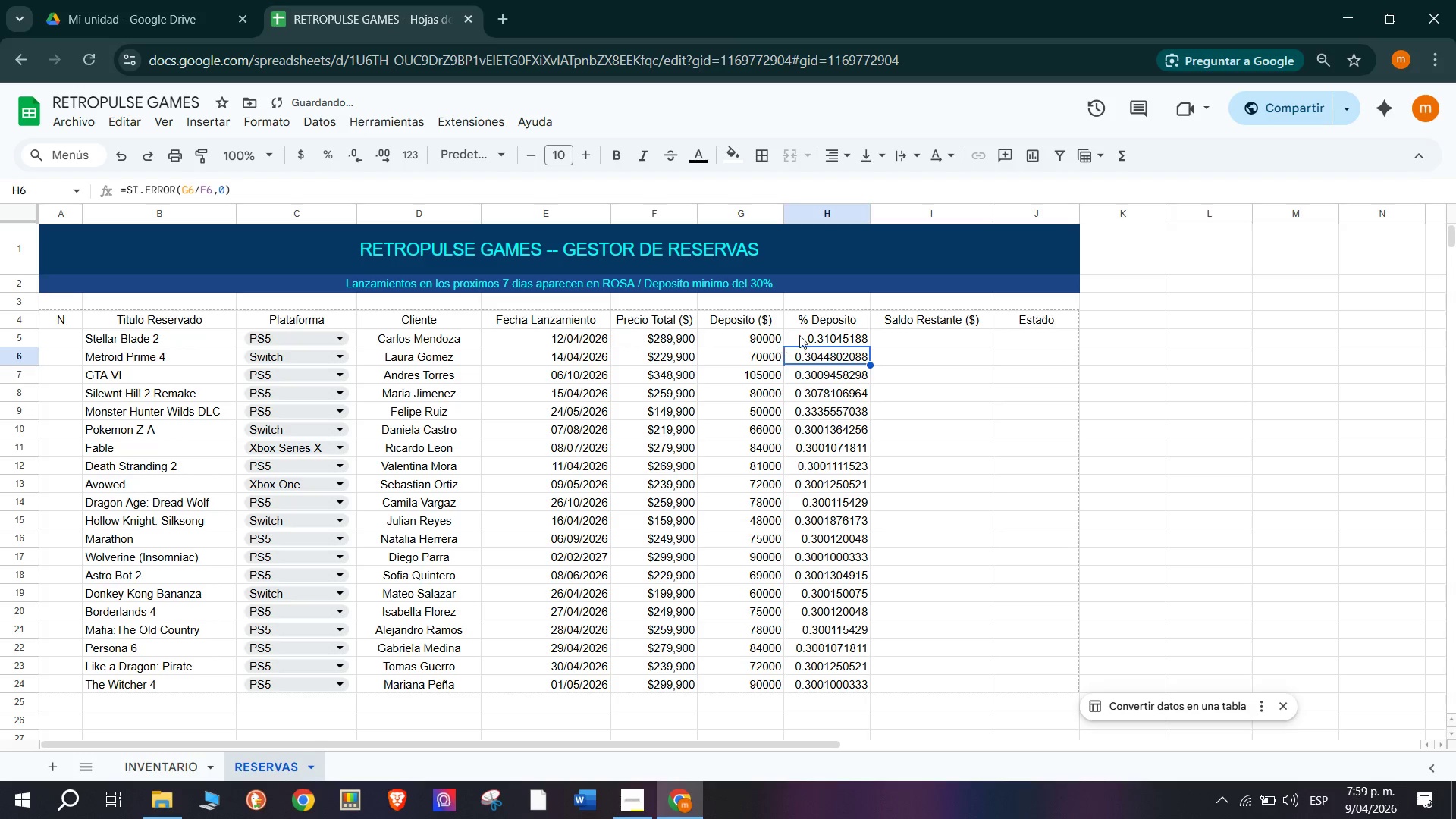 
left_click_drag(start_coordinate=[802, 331], to_coordinate=[852, 677])
 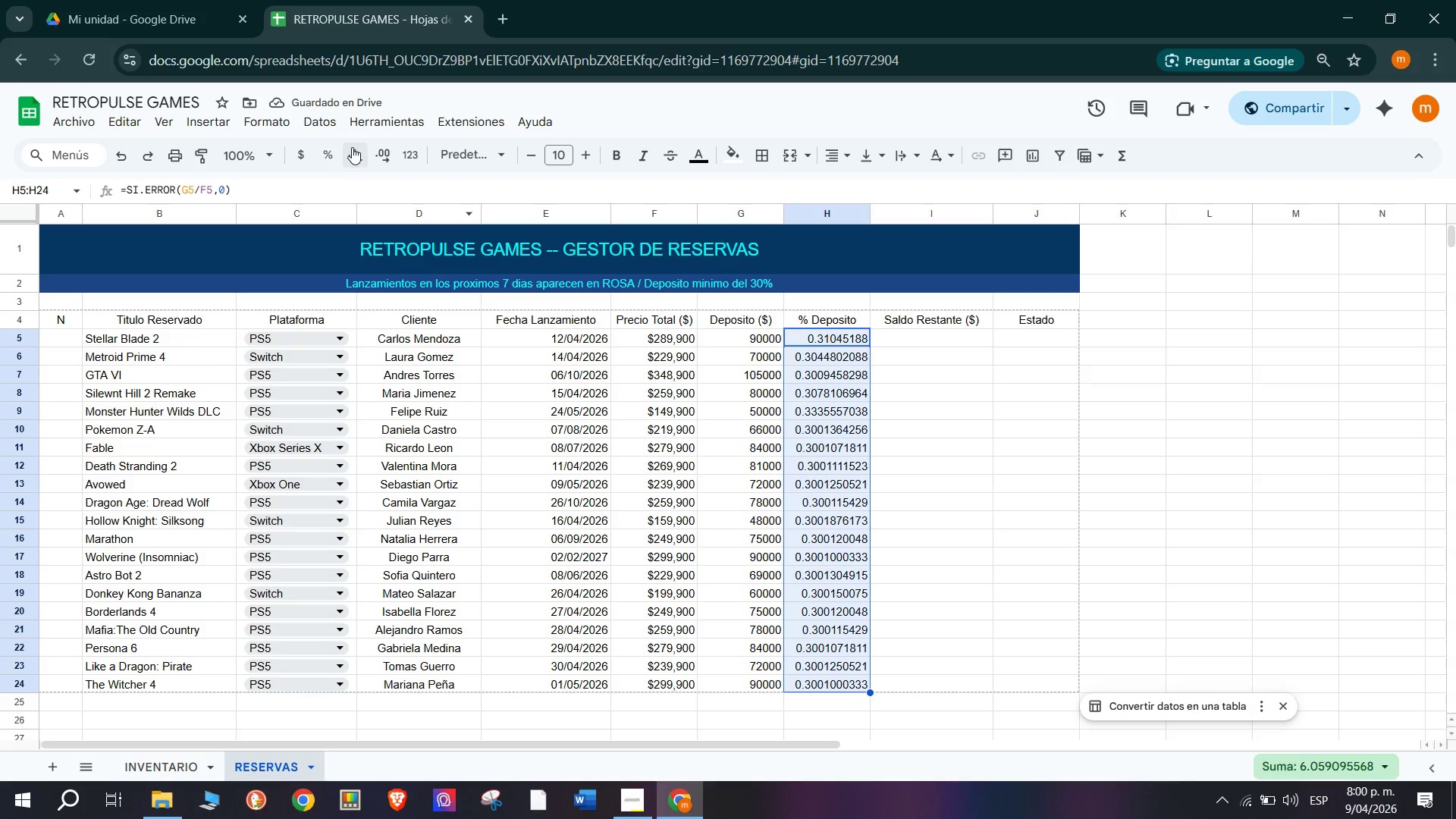 
left_click([335, 147])
 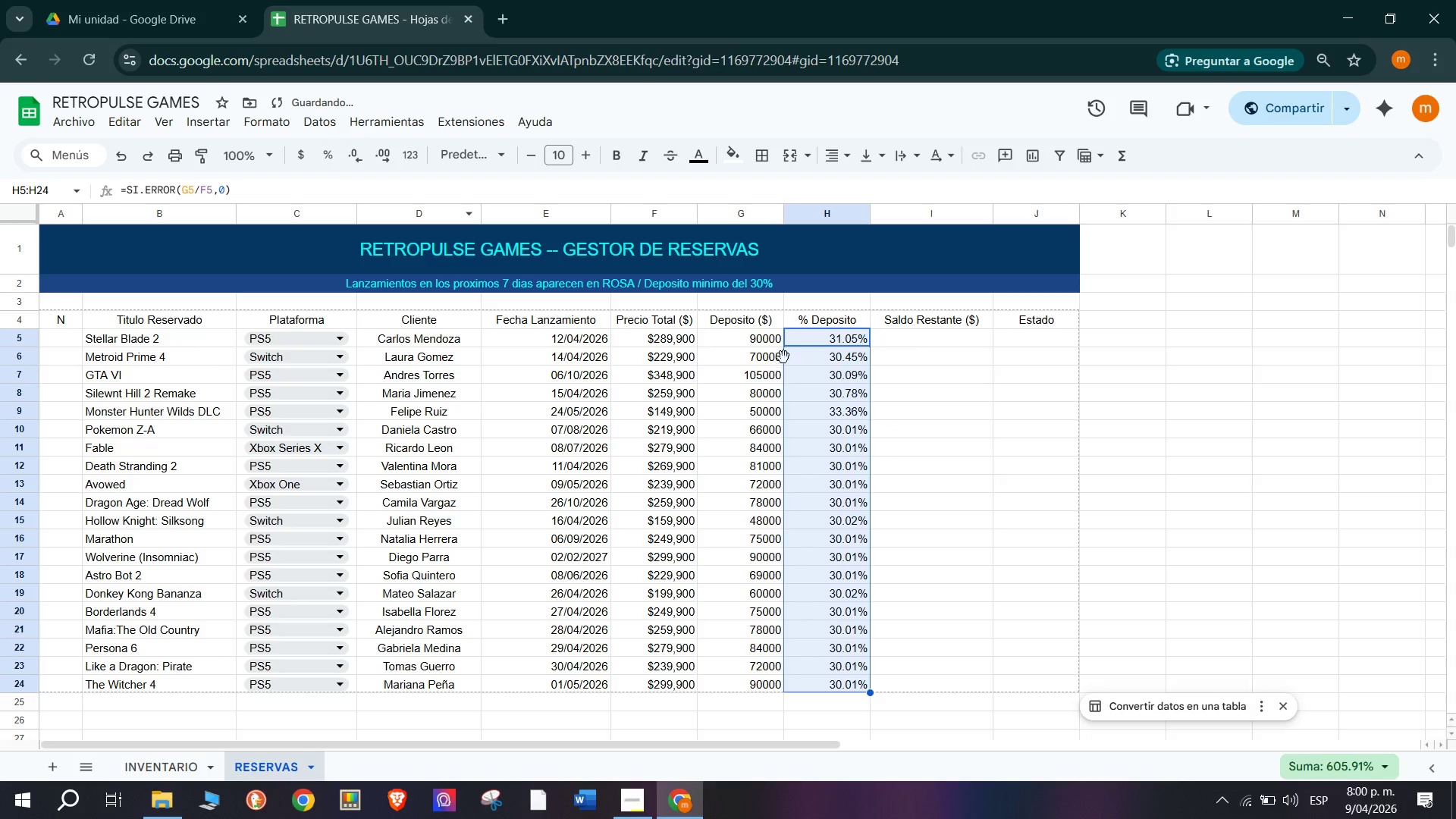 
left_click([956, 347])
 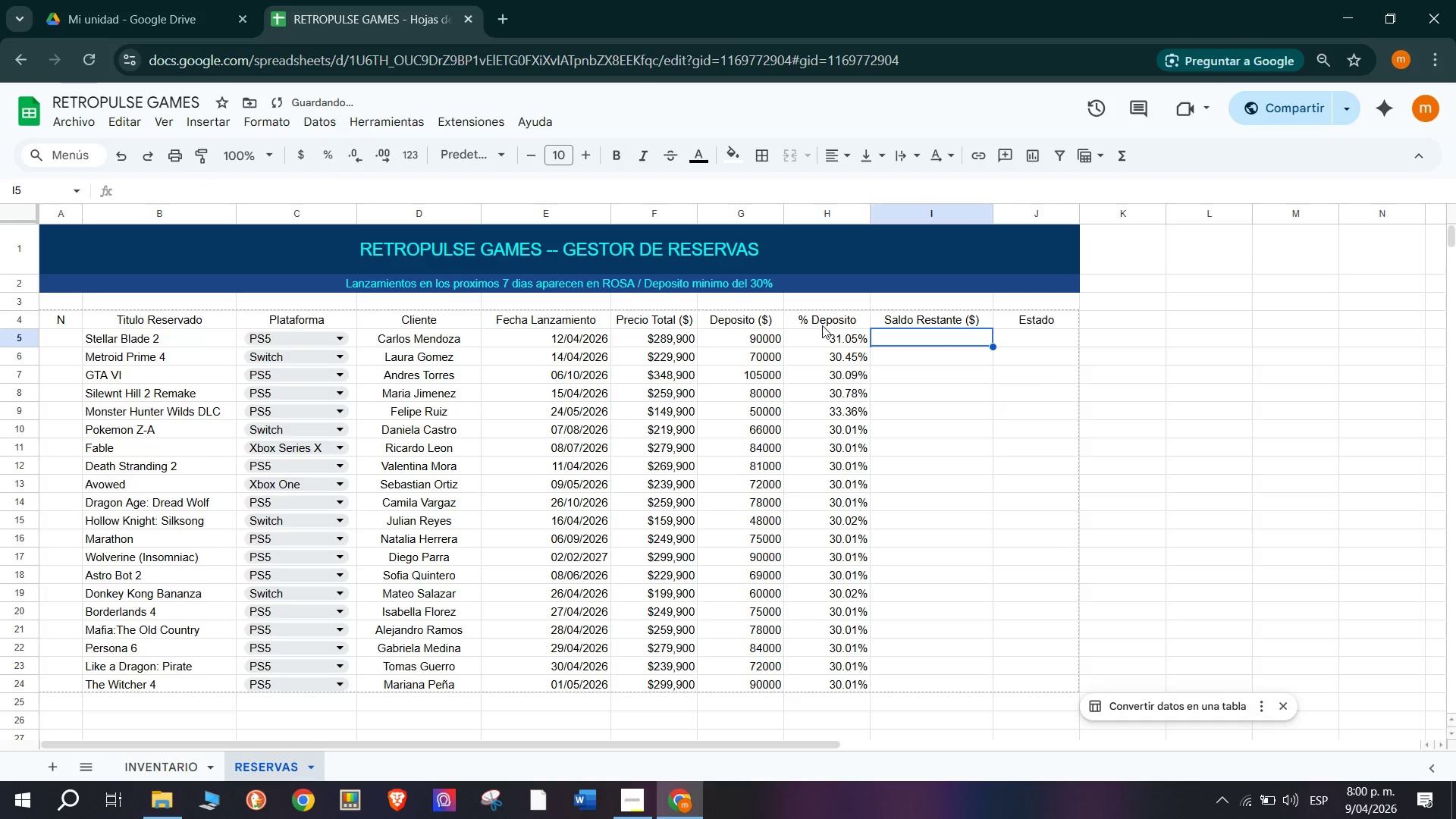 
left_click_drag(start_coordinate=[820, 336], to_coordinate=[856, 690])
 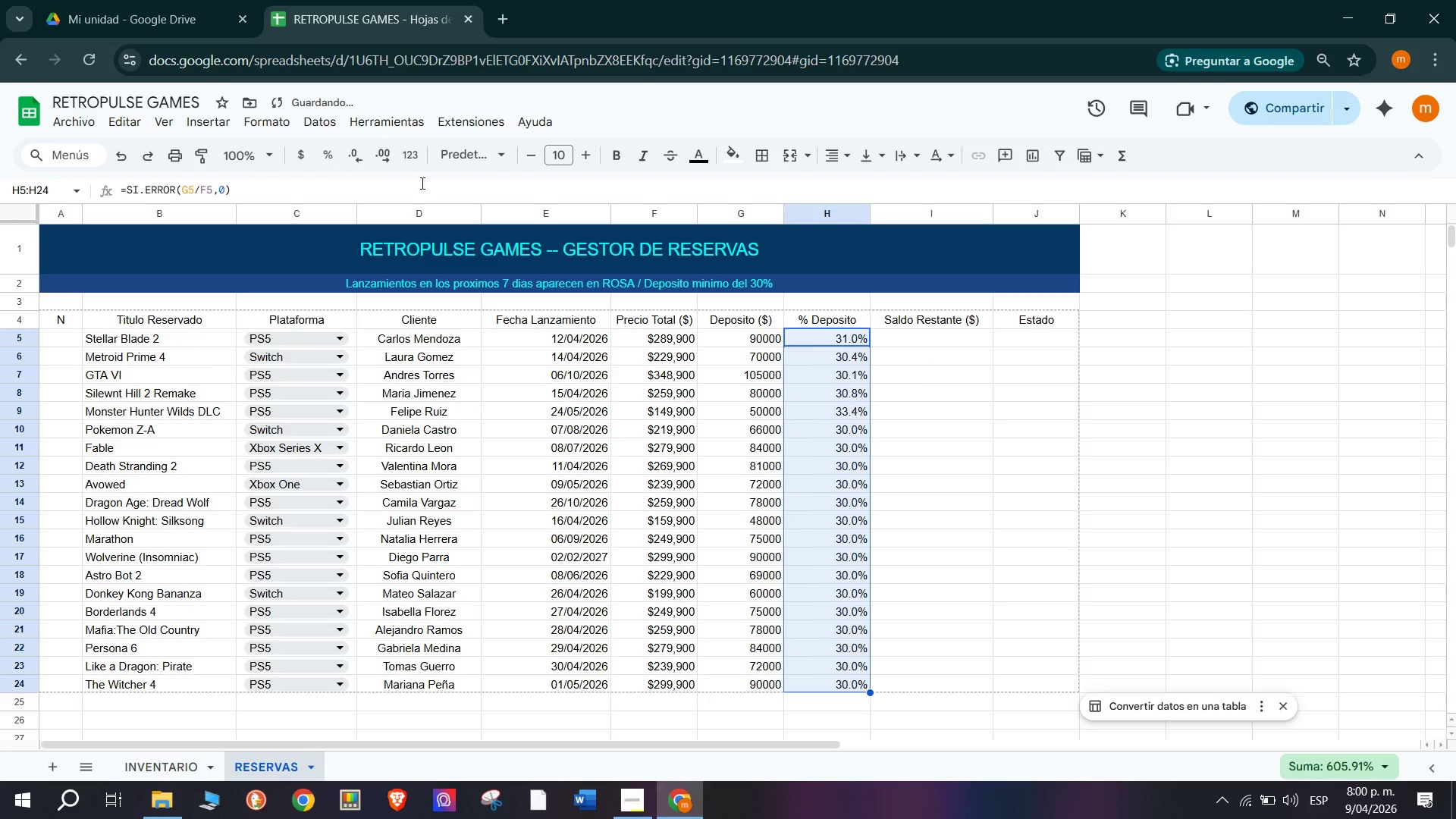 
left_click([924, 337])
 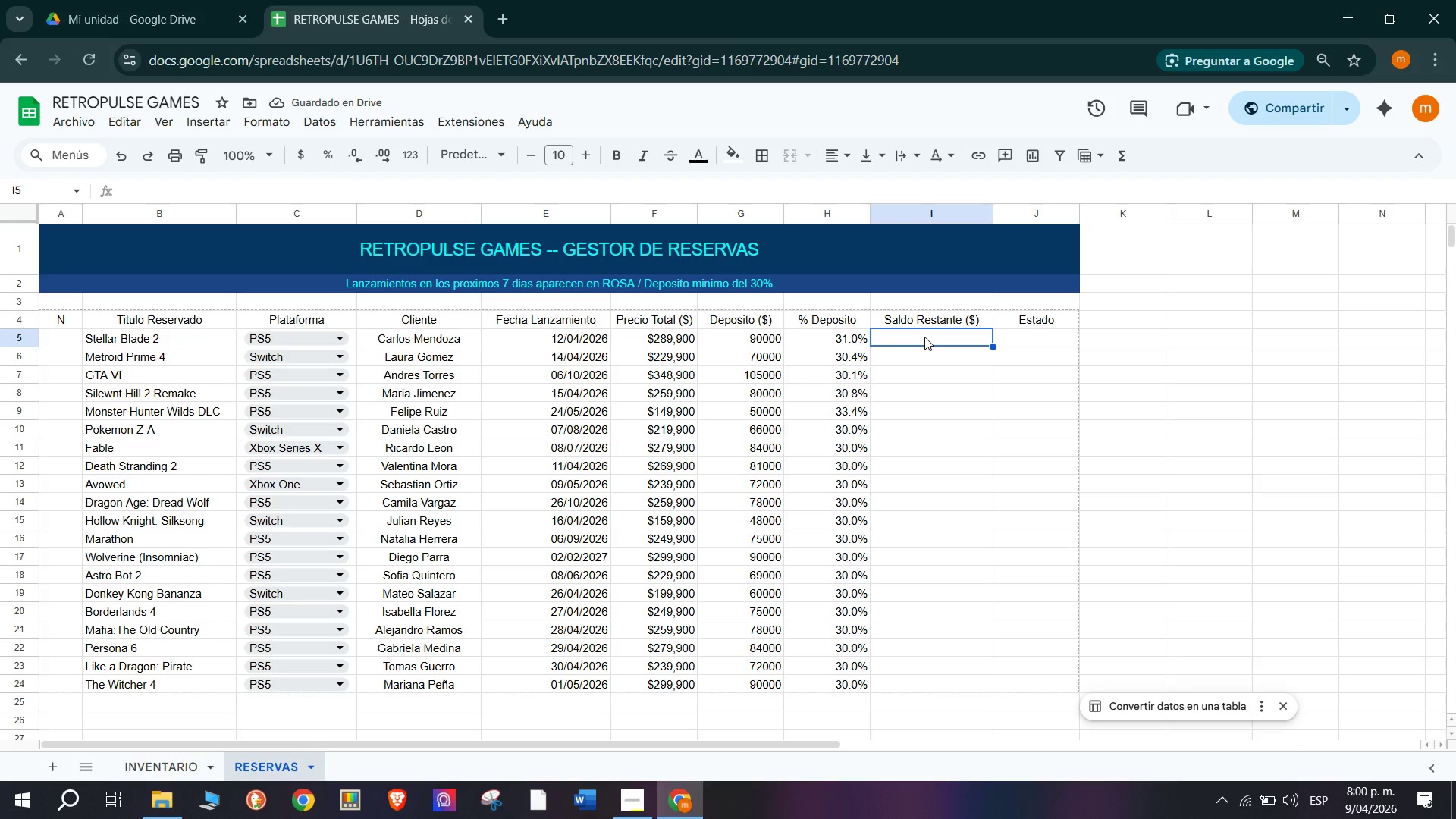 
wait(9.5)
 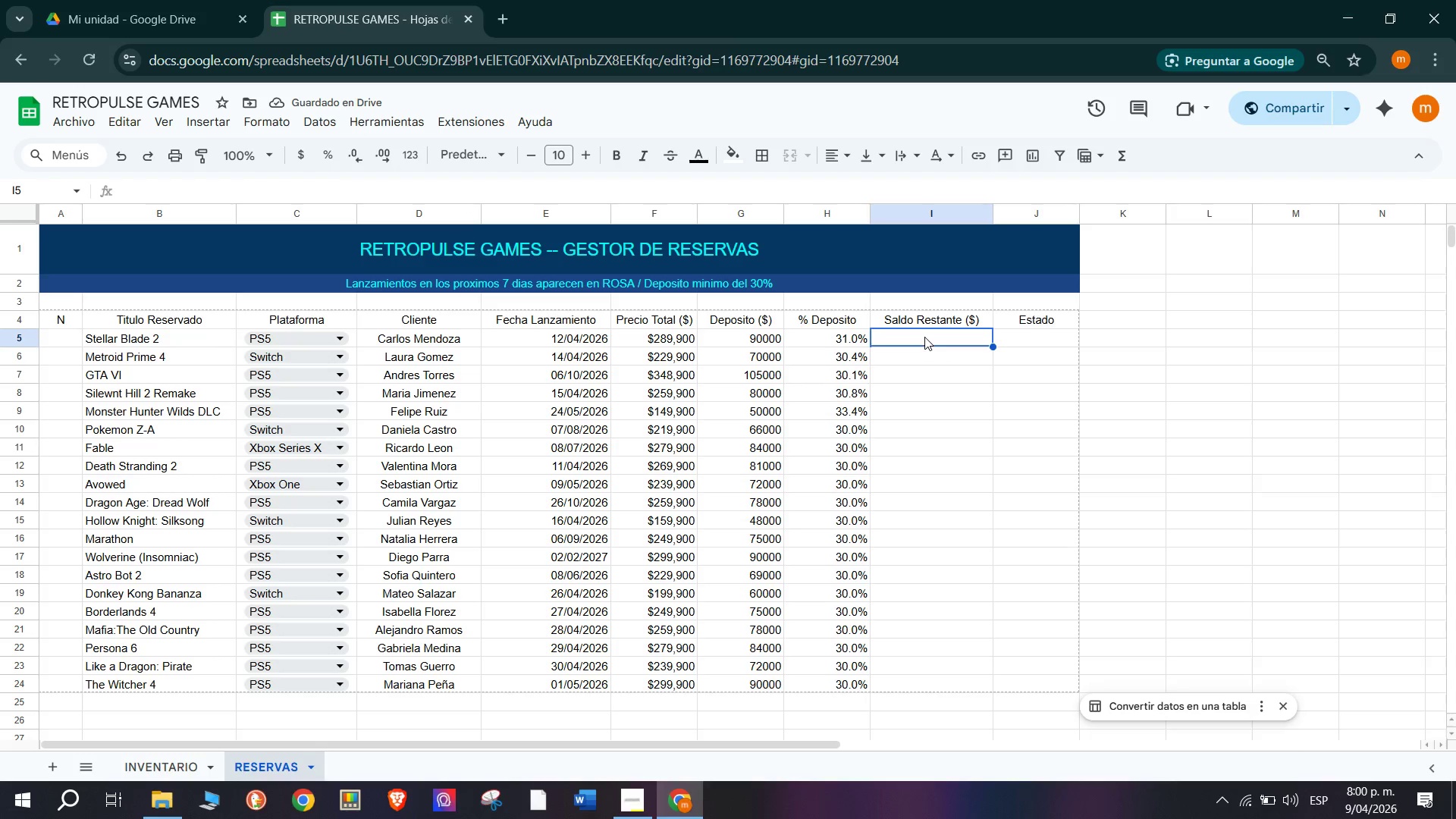 
left_click([947, 361])
 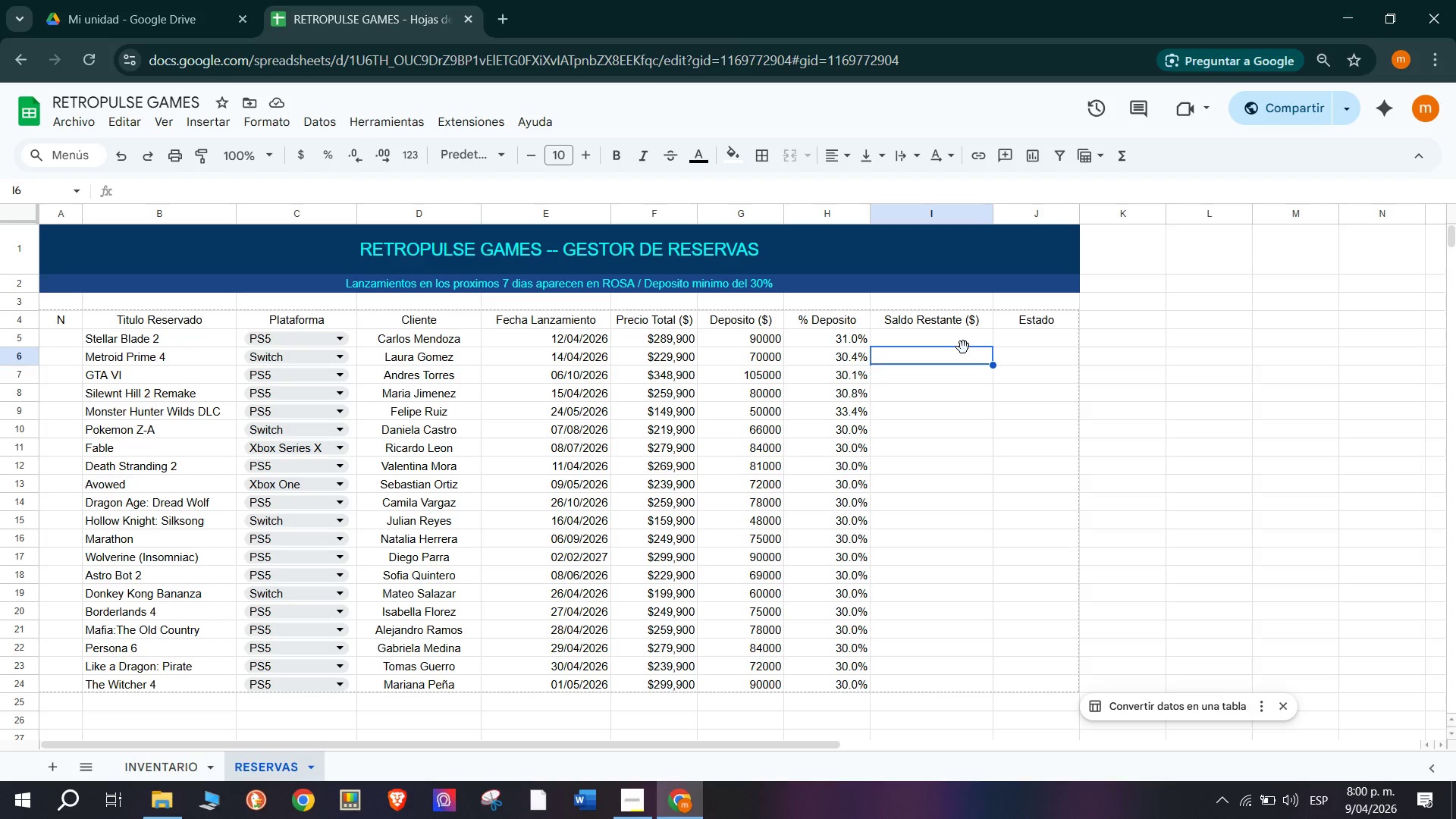 
left_click([946, 335])
 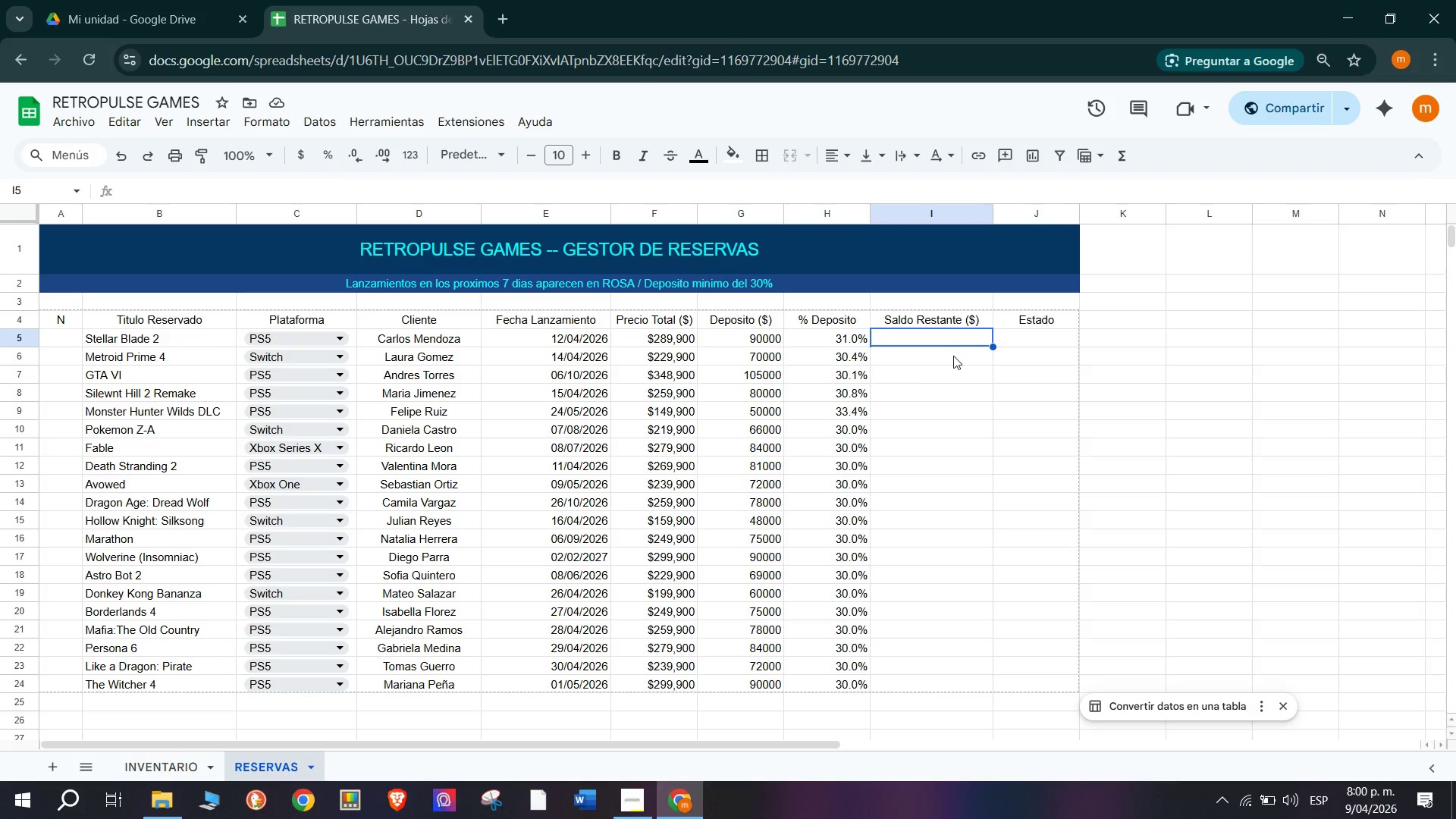 
left_click([954, 359])
 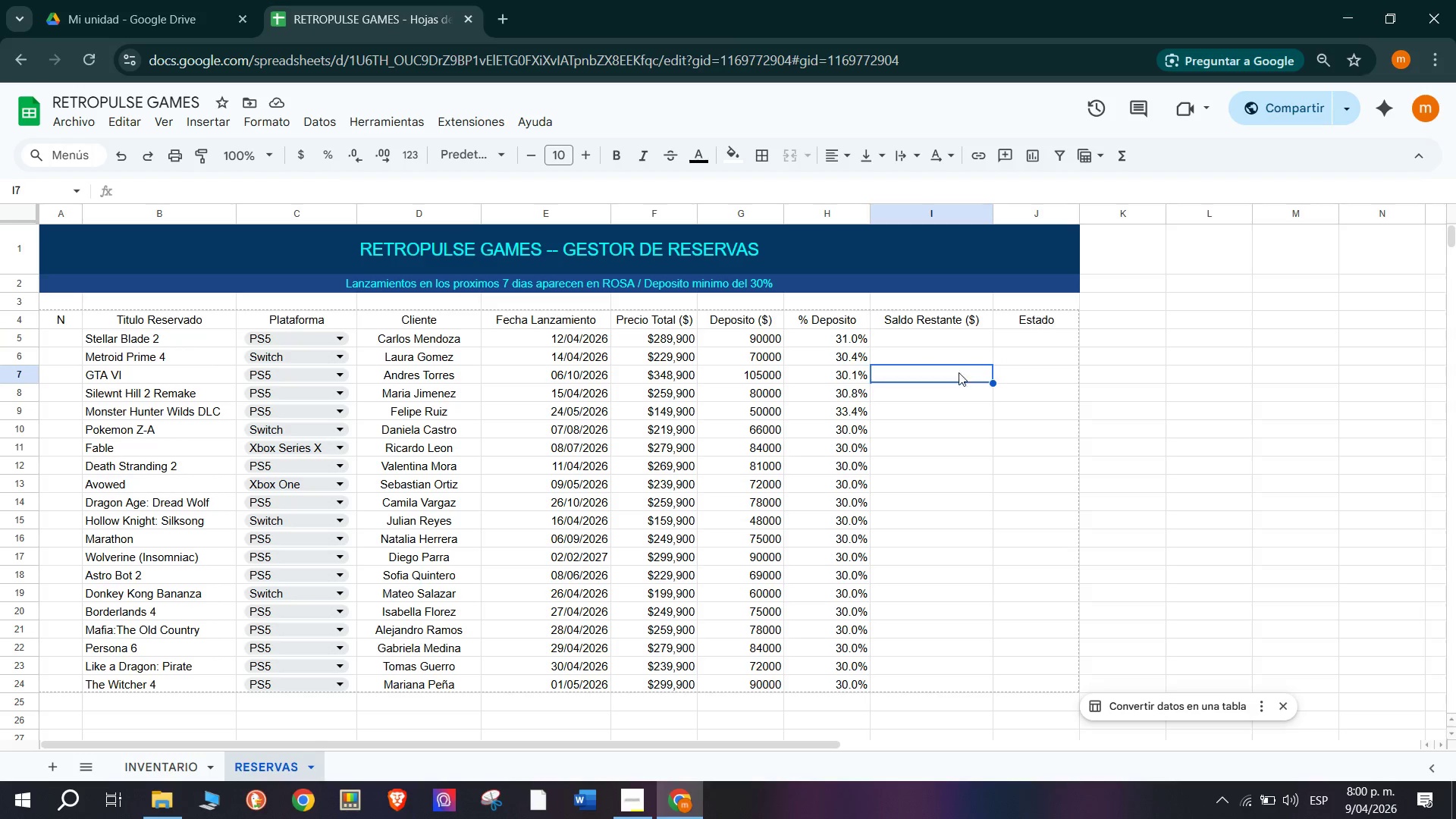 
left_click([943, 339])
 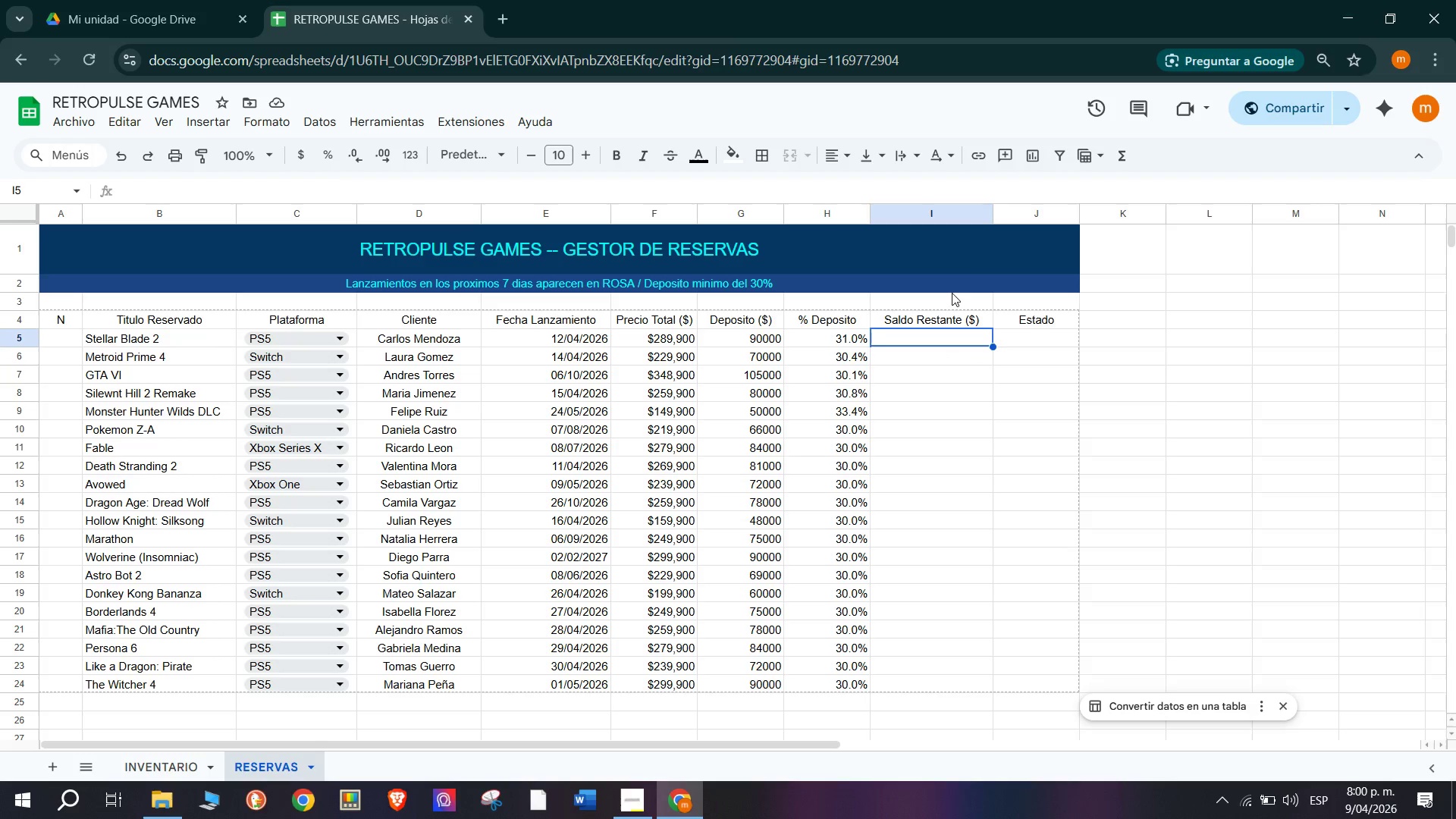 
left_click([930, 358])
 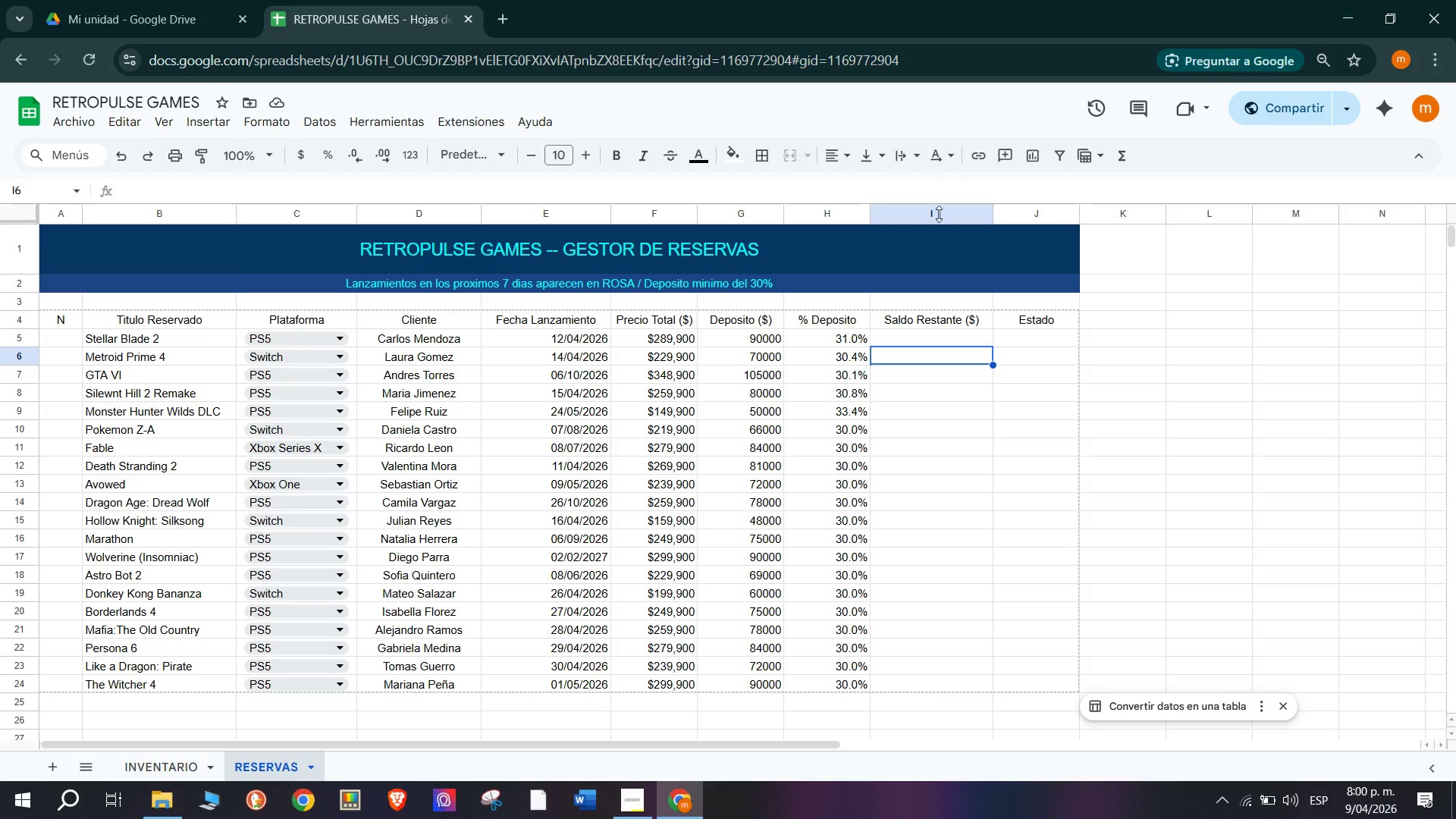 
left_click([948, 341])
 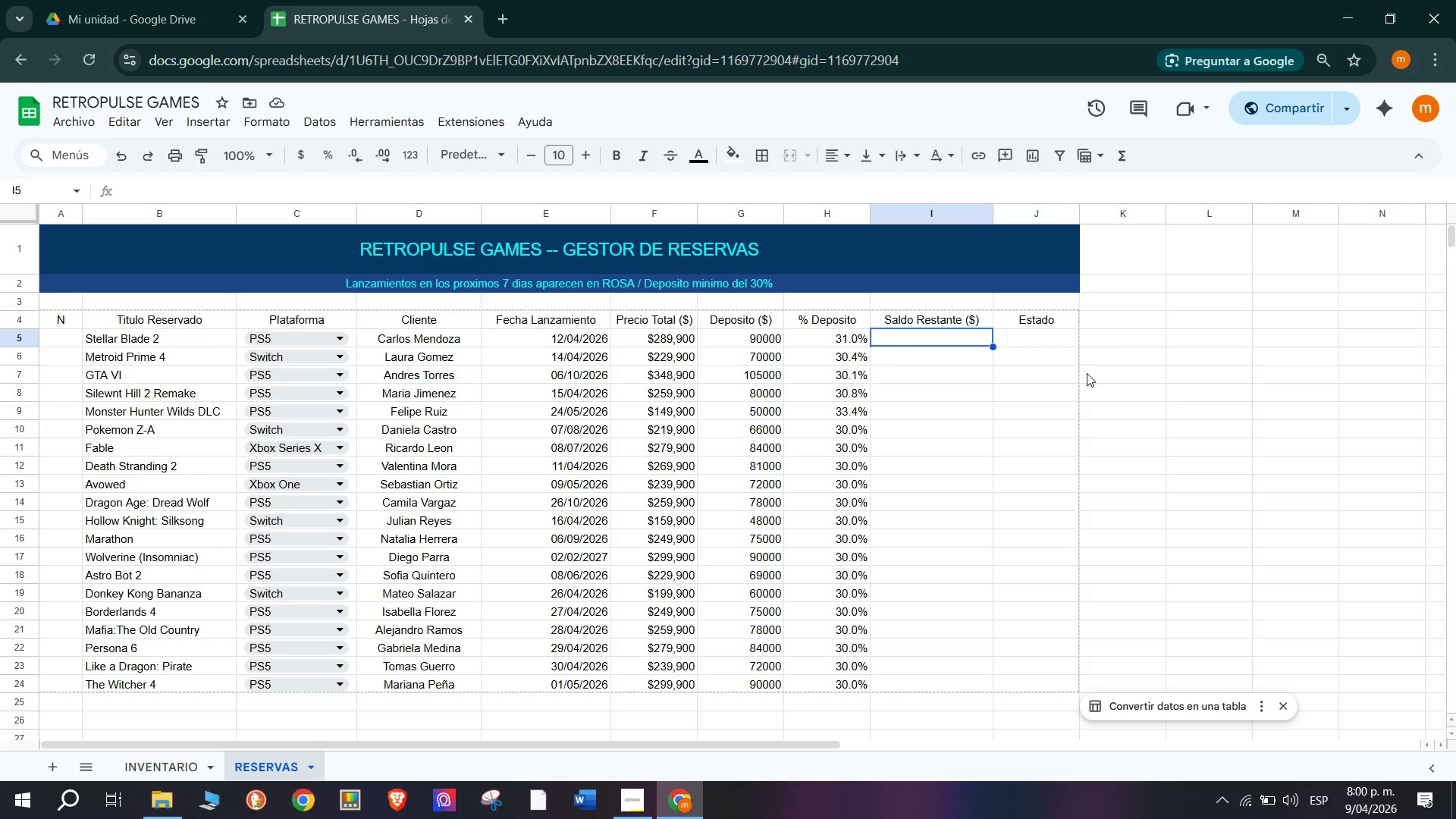 
type({)
key(Backspace)
type()F5)
 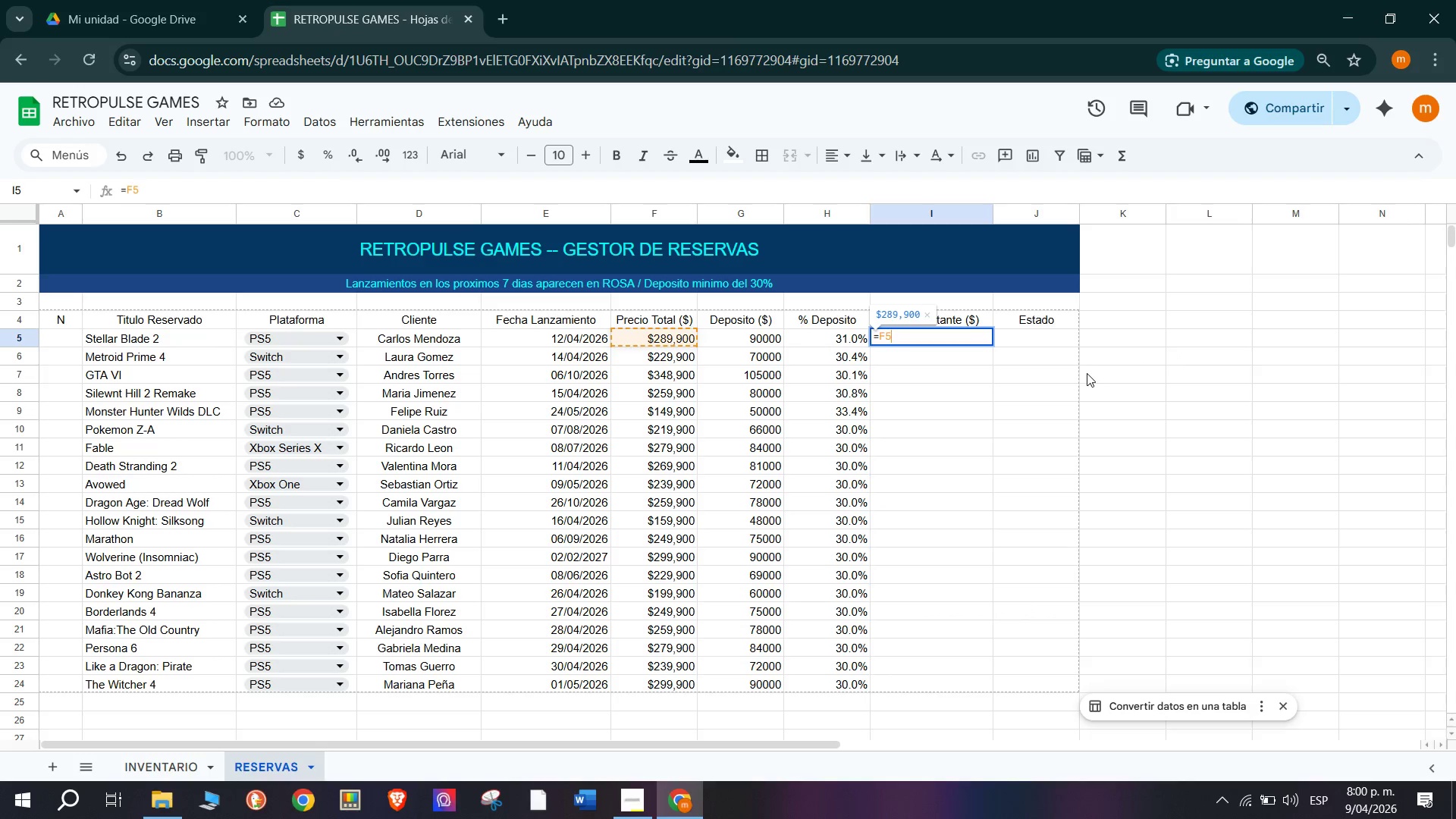 
type(,)
key(Backspace)
type(.)
key(Backspace)
type(-G5)
 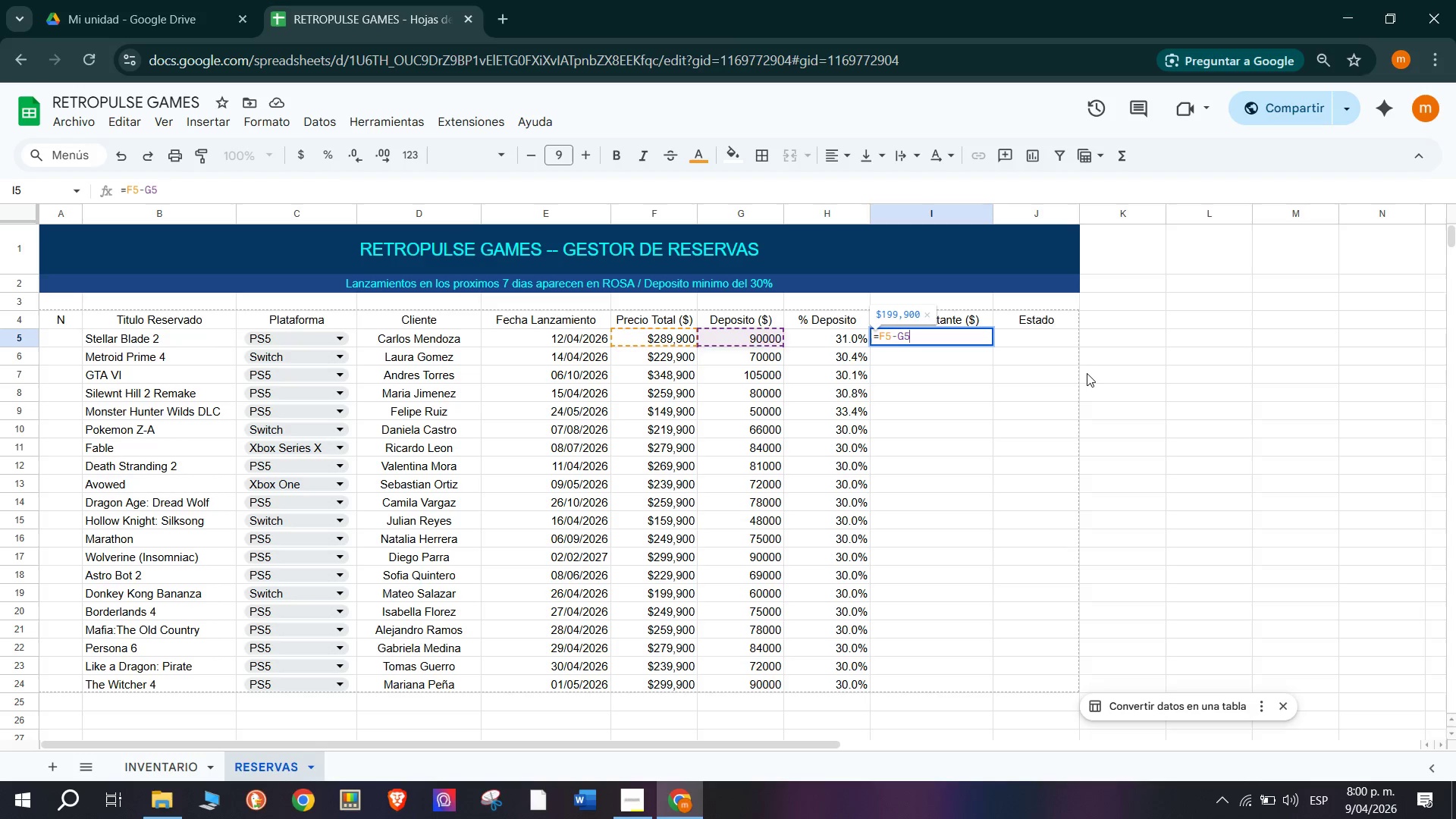 
key(Enter)
 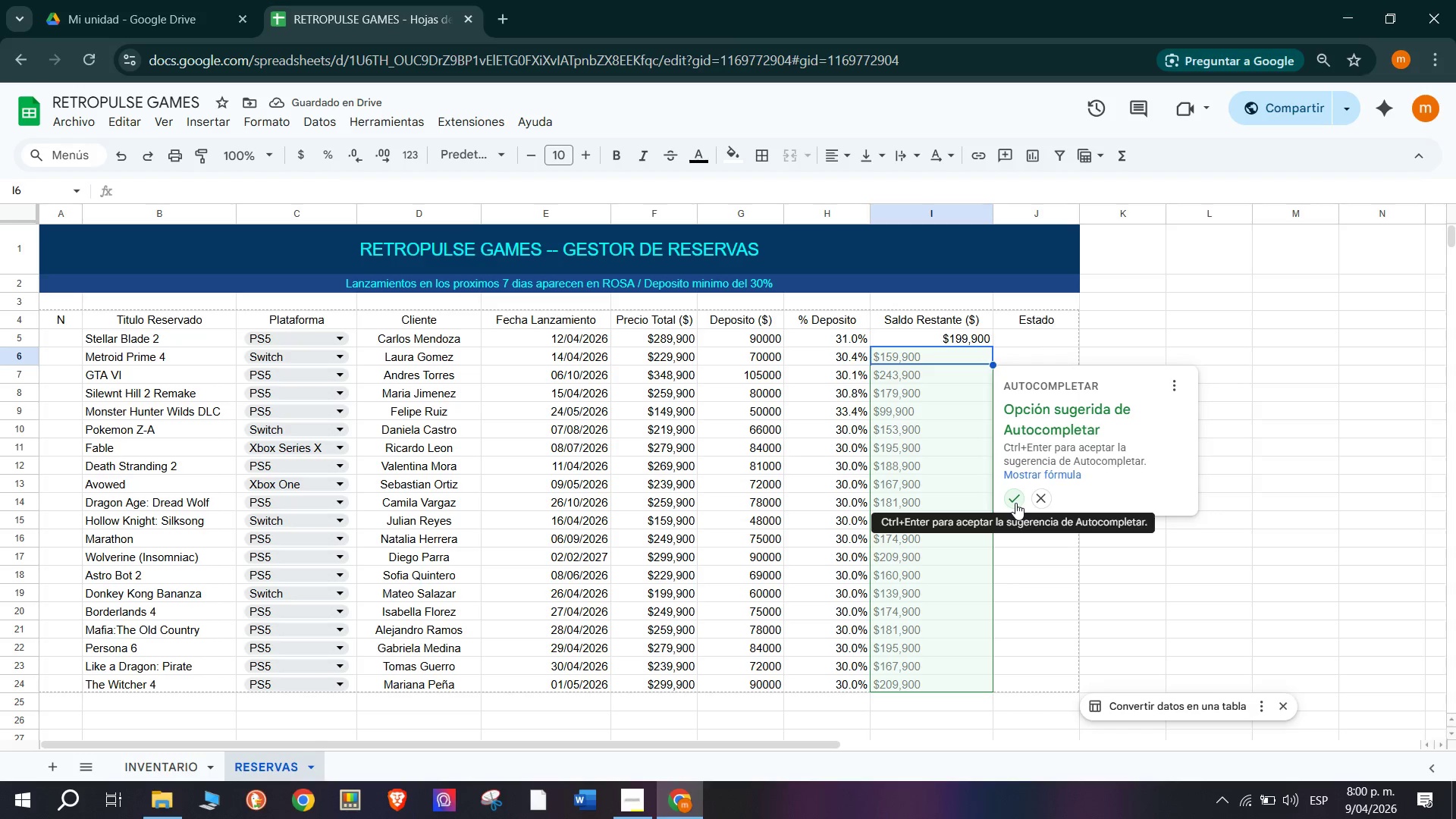 
left_click([1015, 503])
 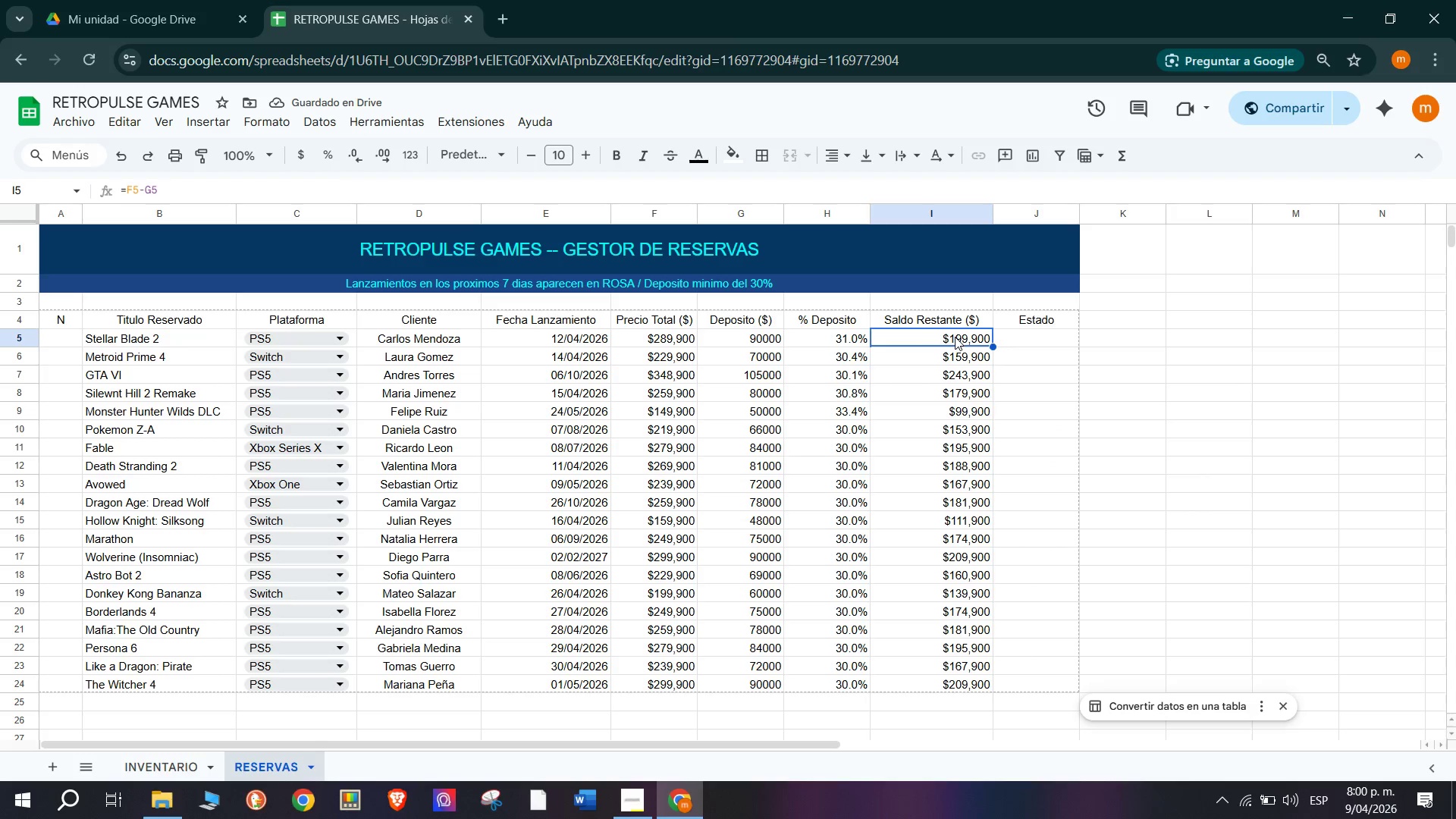 
left_click([958, 355])
 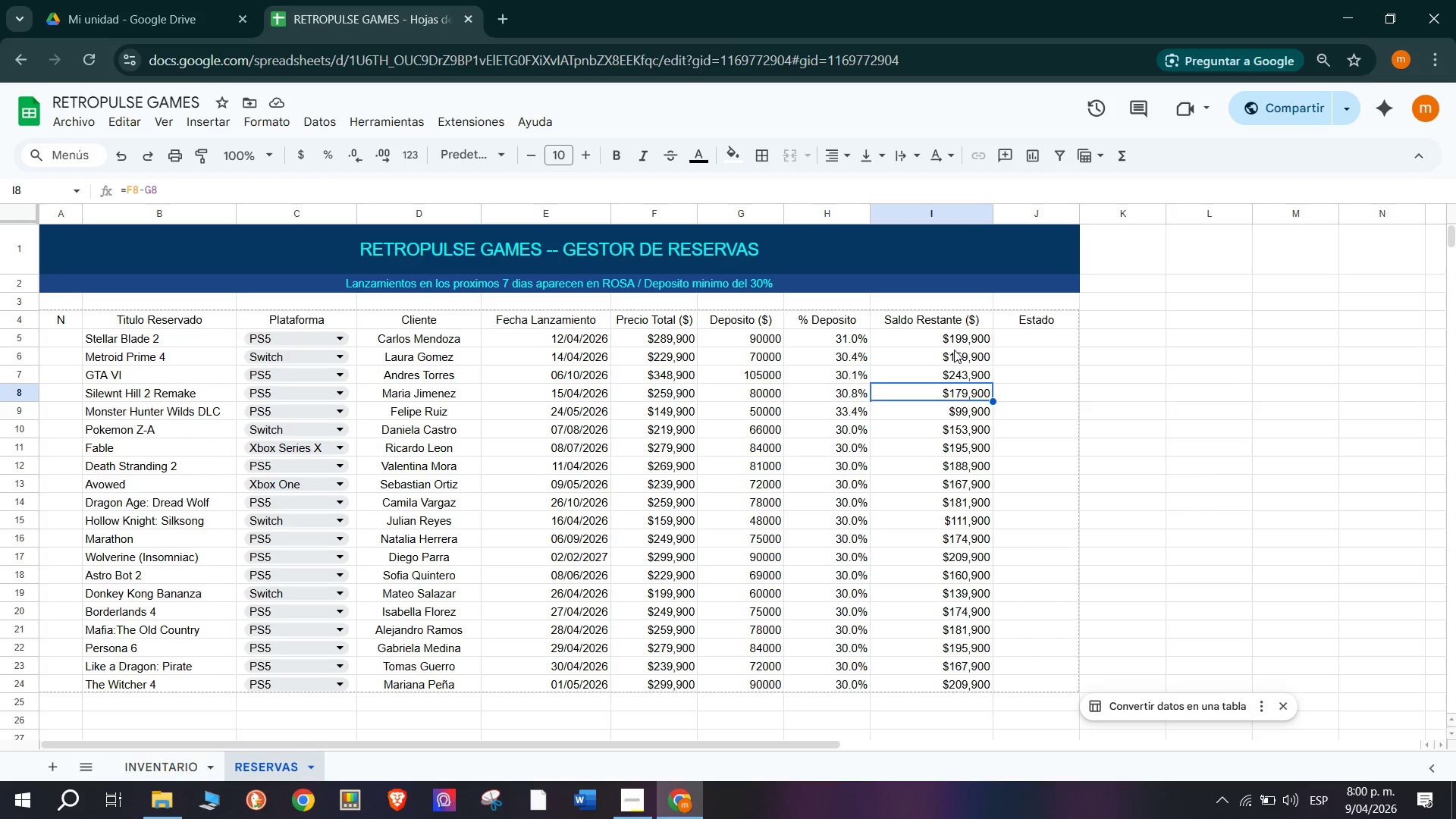 
left_click_drag(start_coordinate=[954, 342], to_coordinate=[974, 672])
 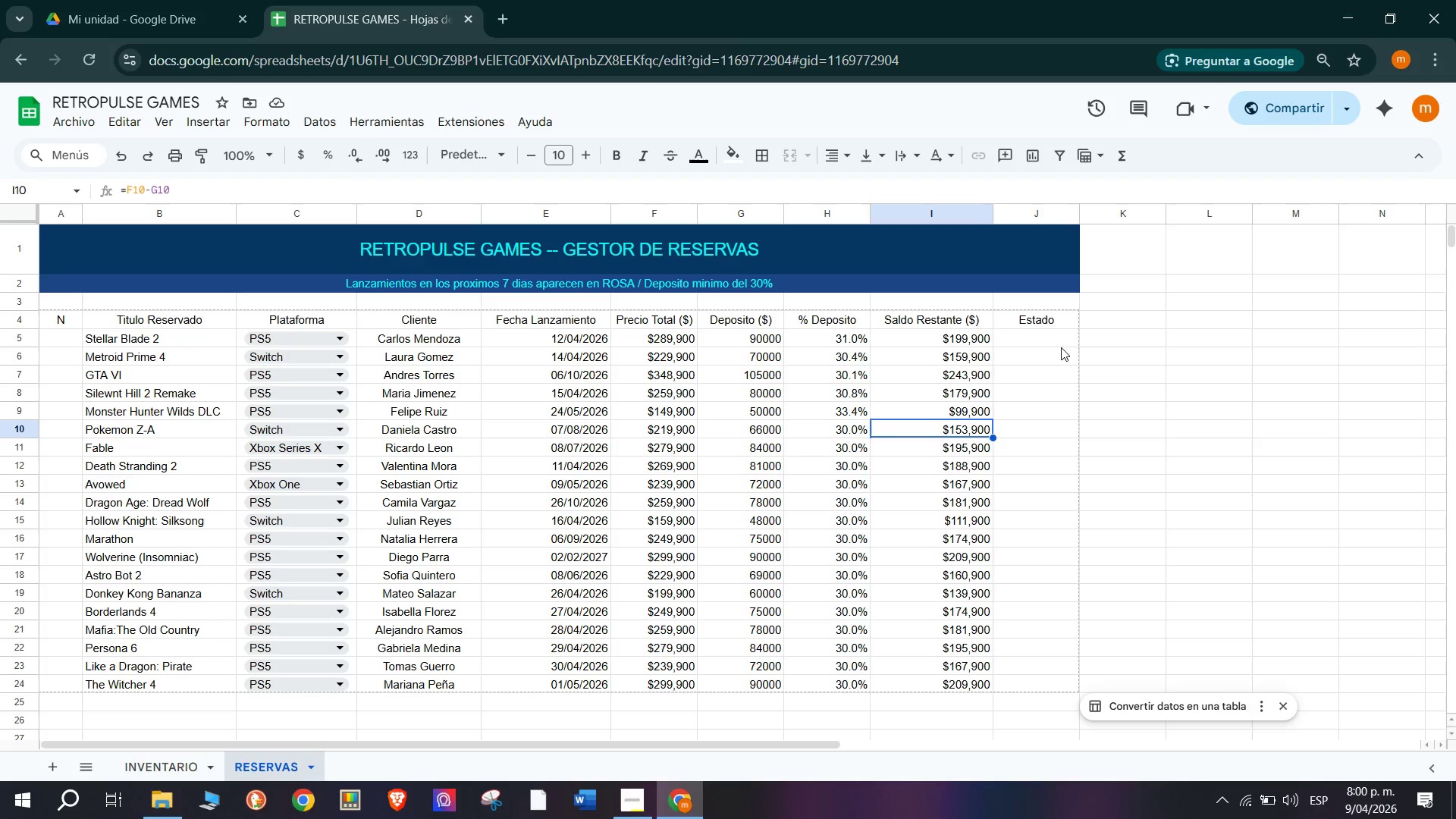 
left_click([1061, 335])
 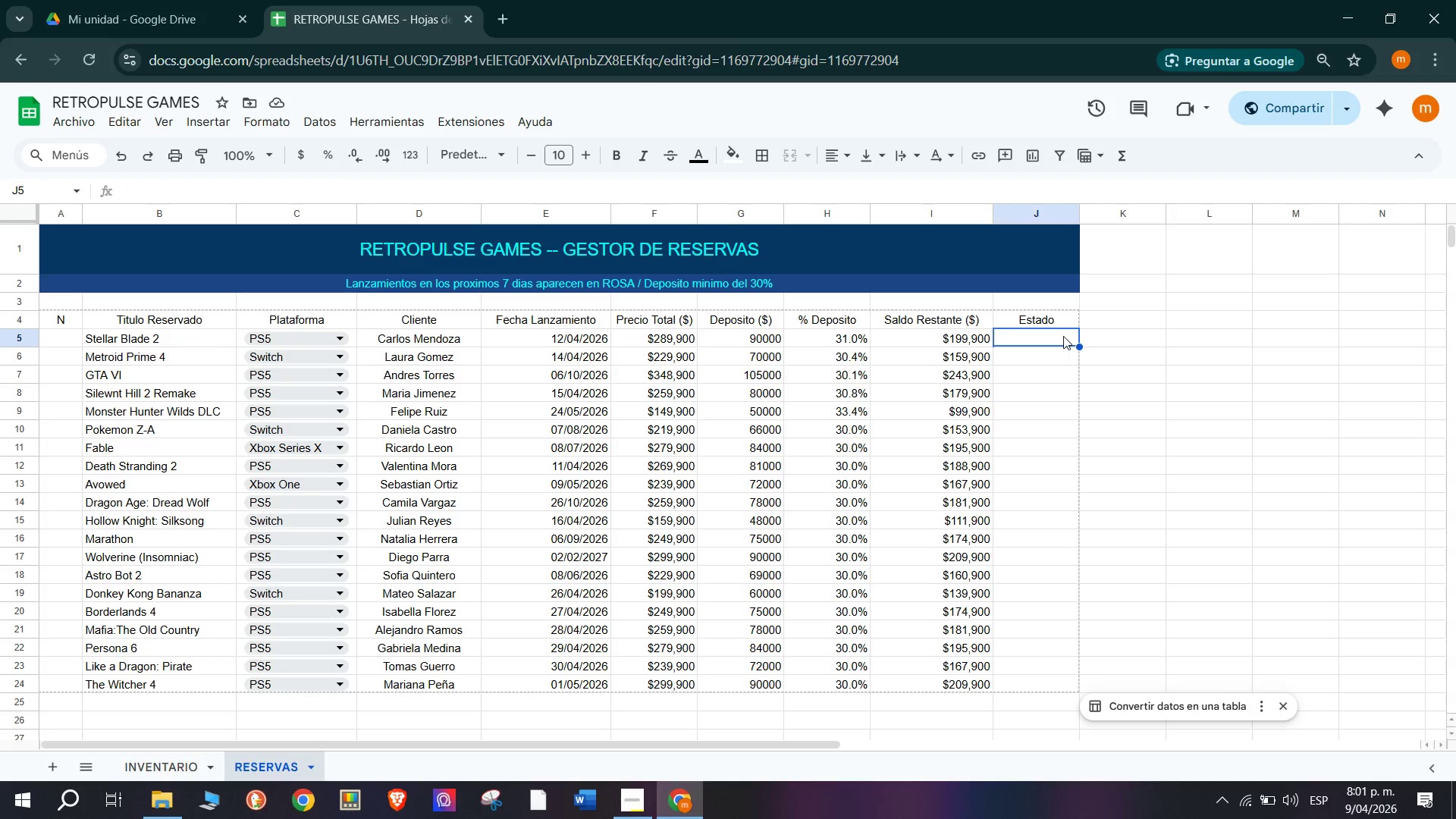 
wait(10.05)
 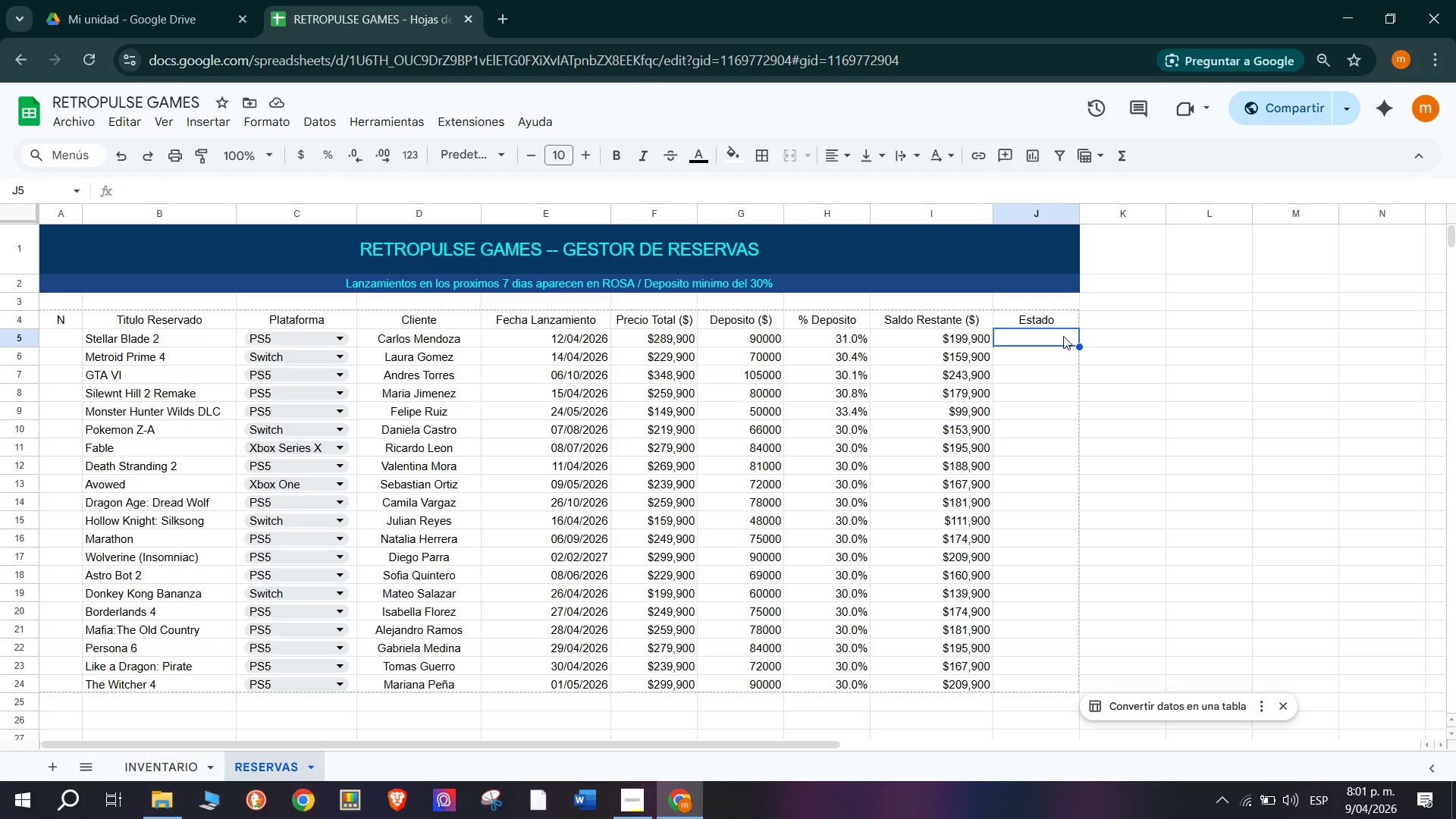 
key(Shift+0)
 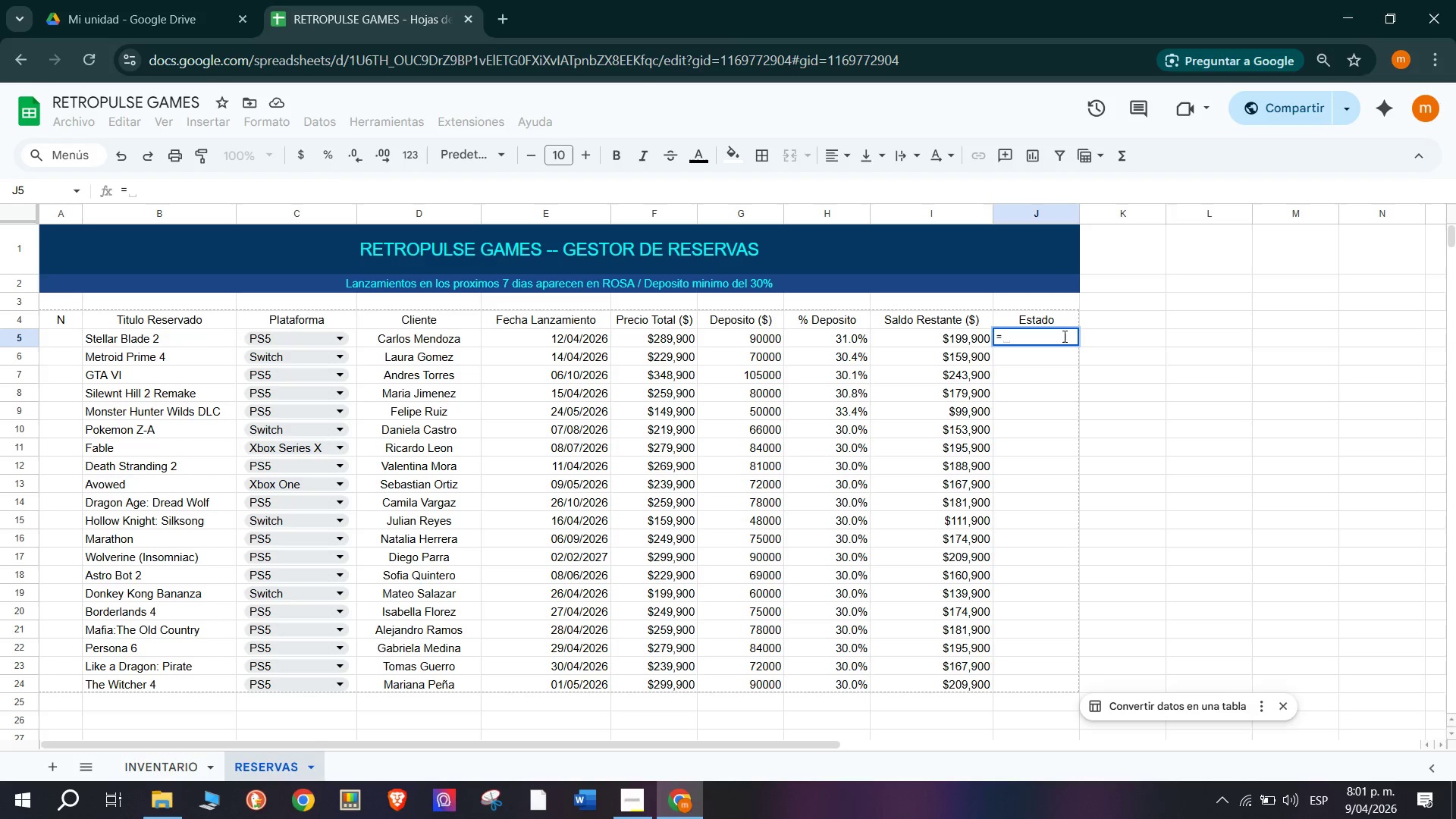 
wait(18.47)
 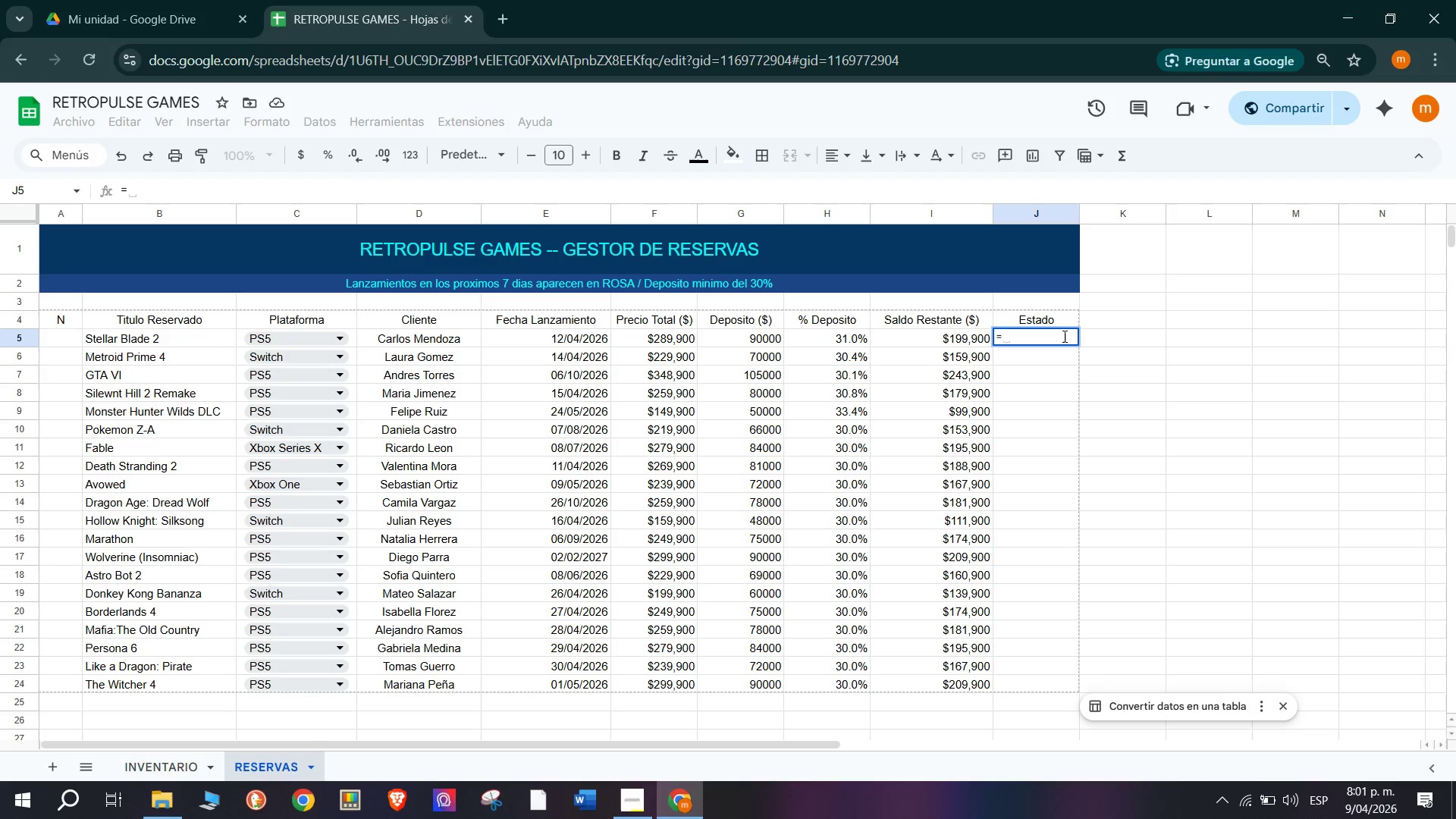 
left_click([643, 789])